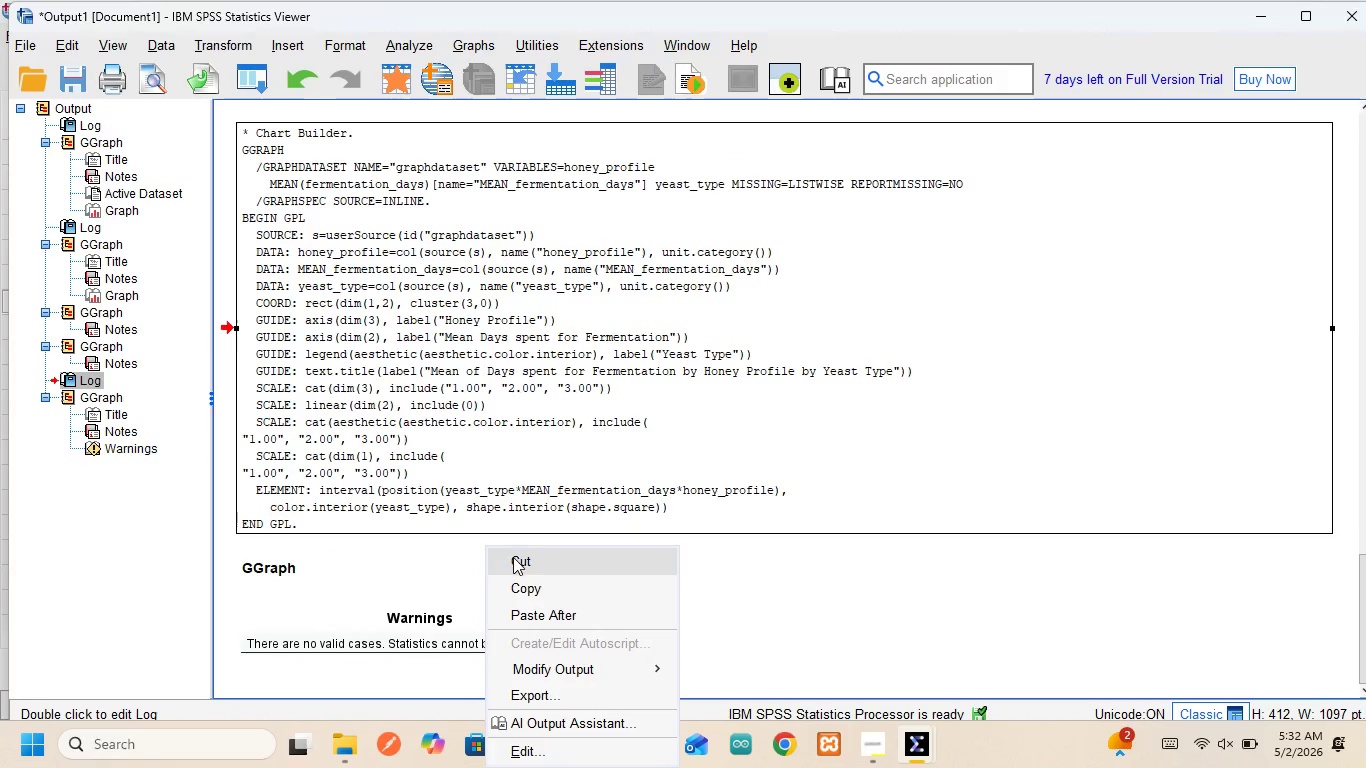 
scroll: coordinate [485, 546], scroll_direction: down, amount: 4.0
 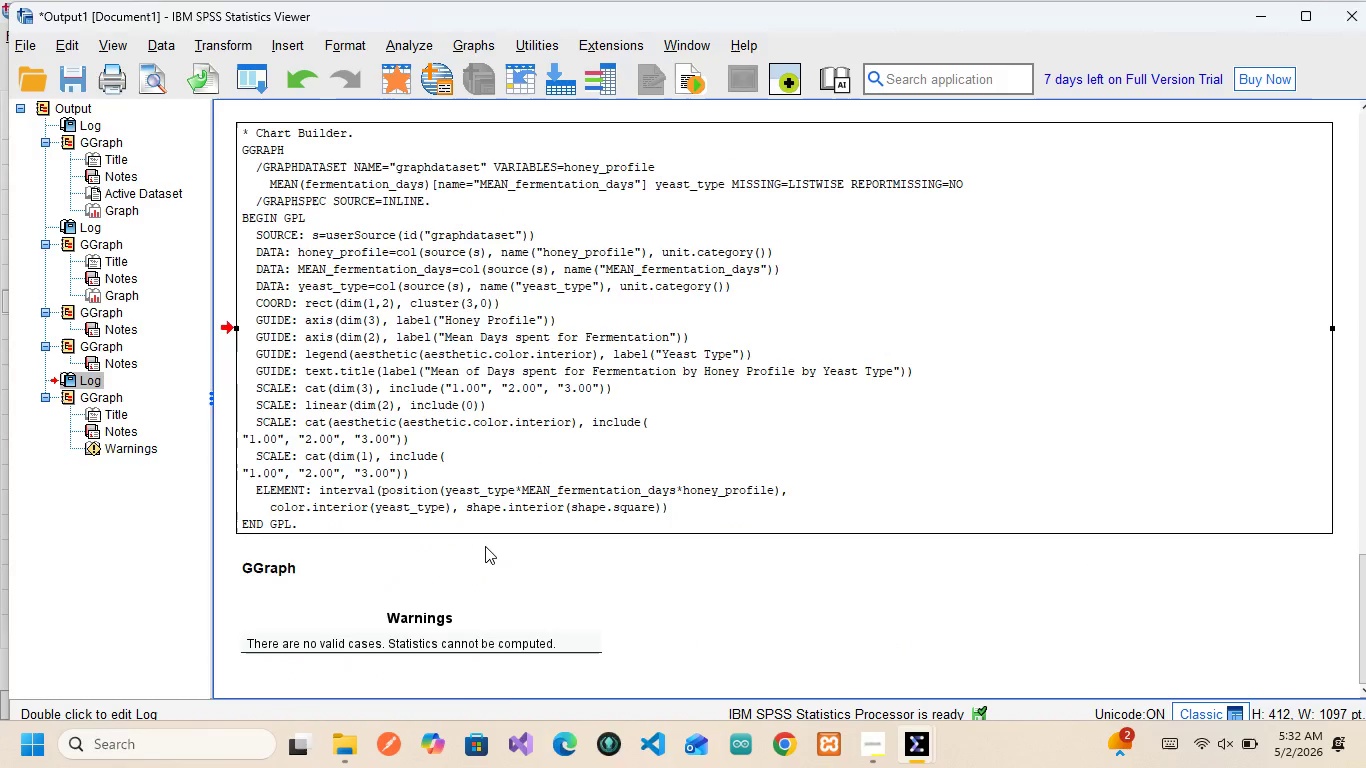 
left_click([513, 557])
 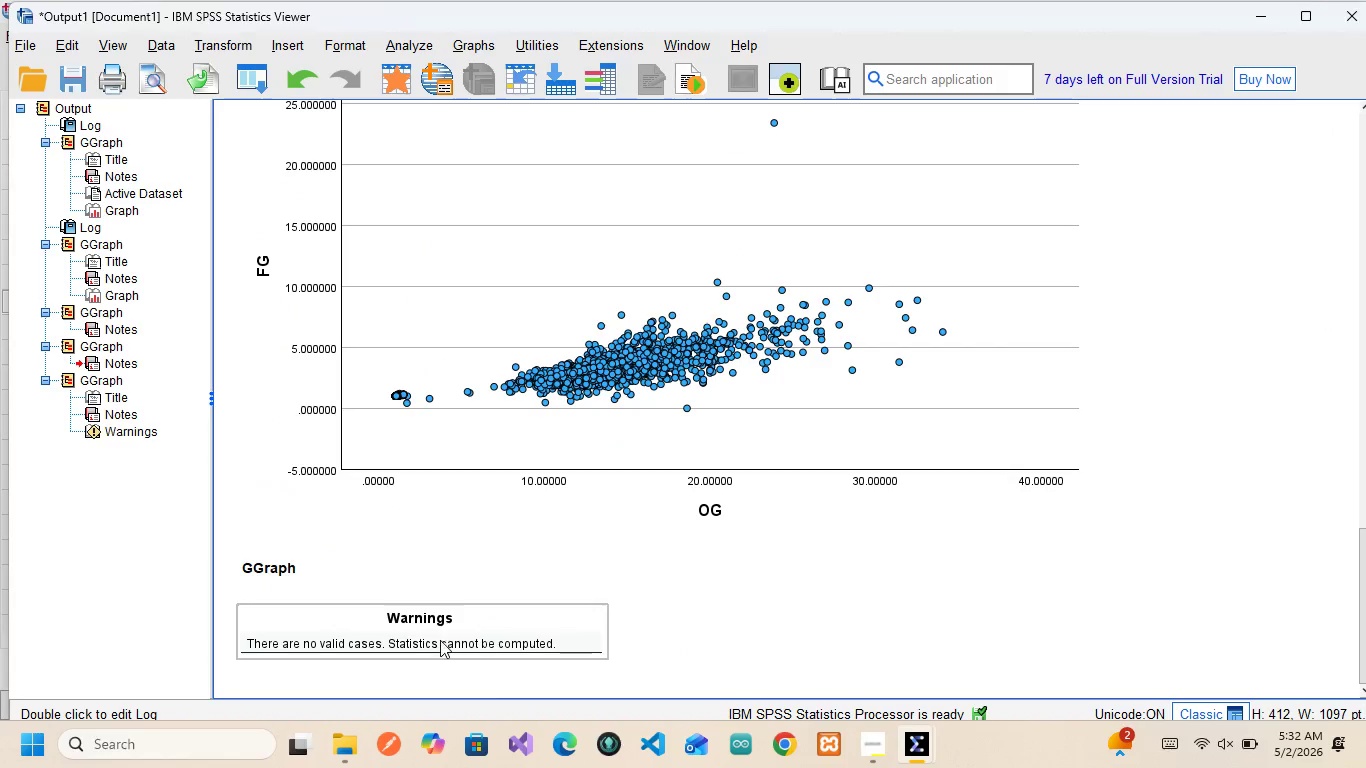 
right_click([440, 641])
 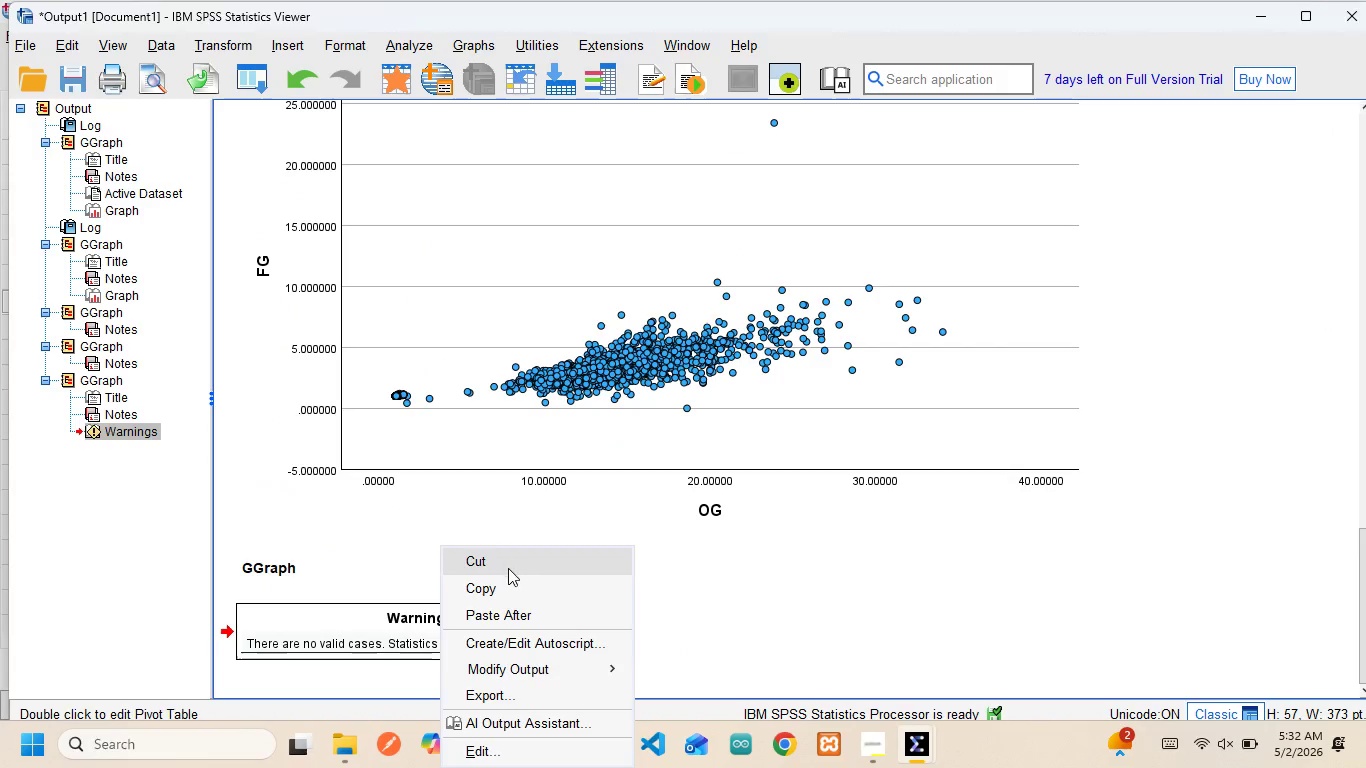 
left_click([508, 564])
 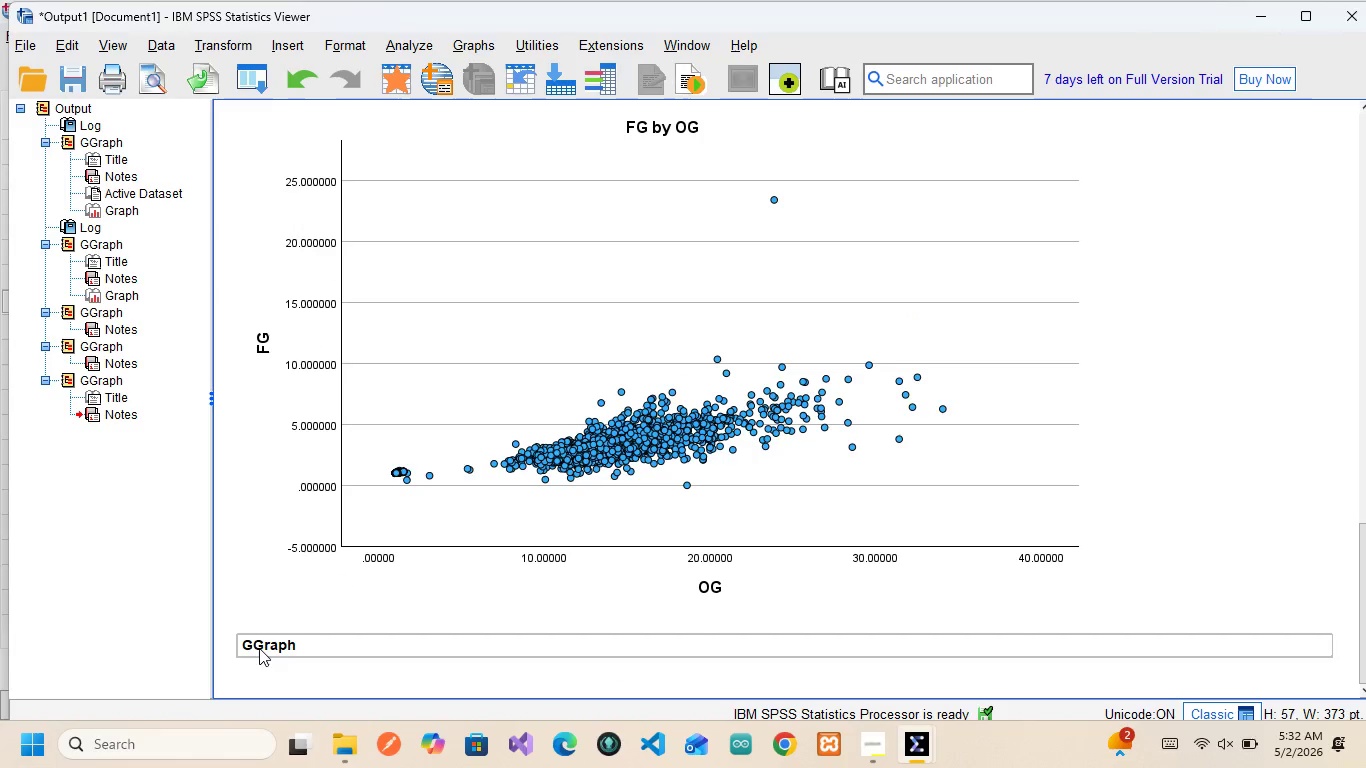 
right_click([262, 641])
 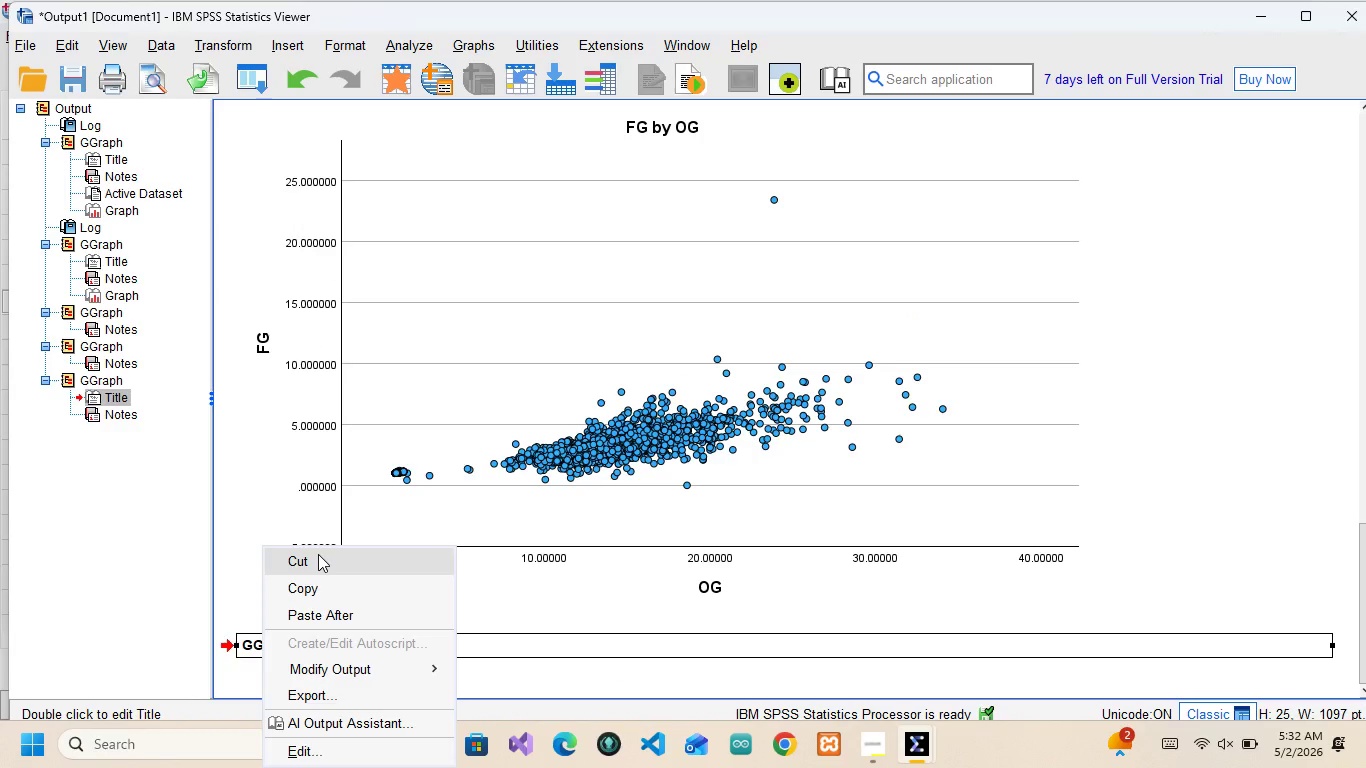 
left_click([318, 554])
 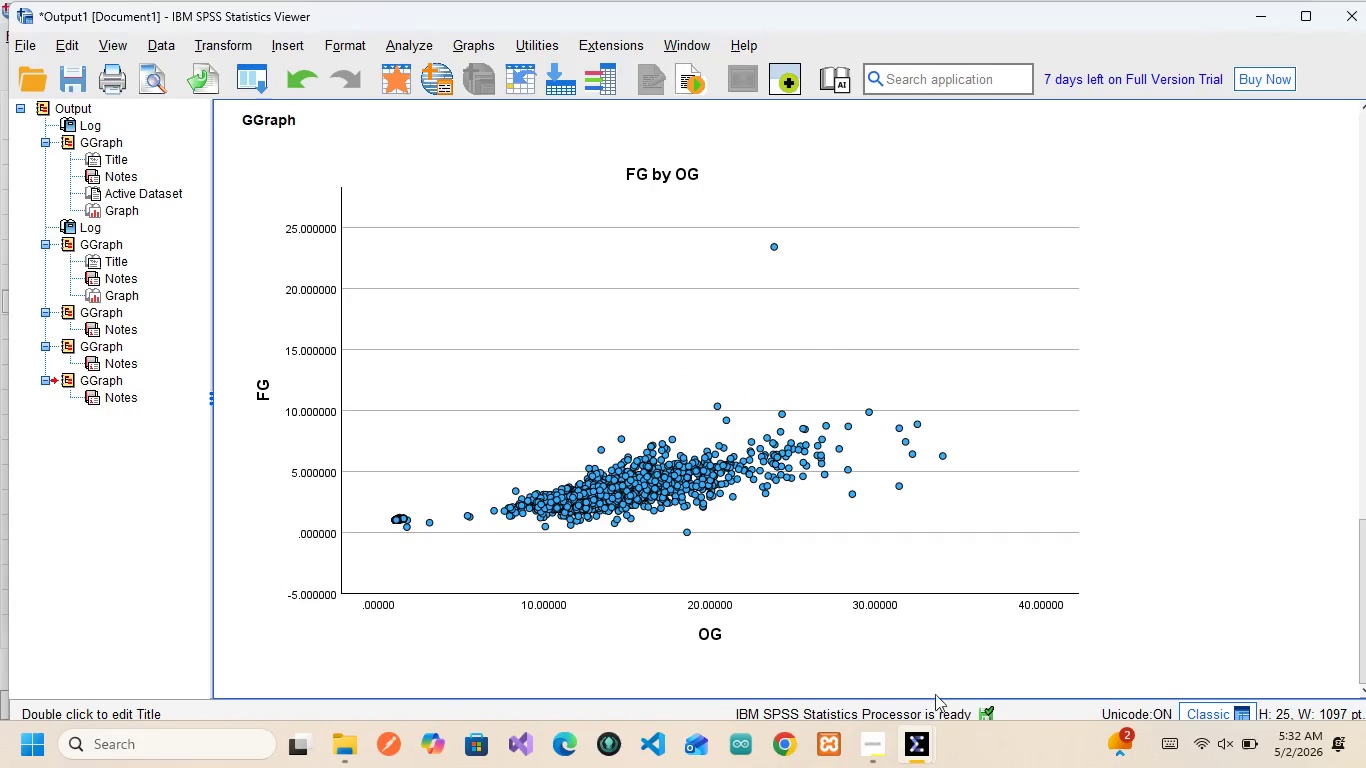 
mouse_move([937, 742])
 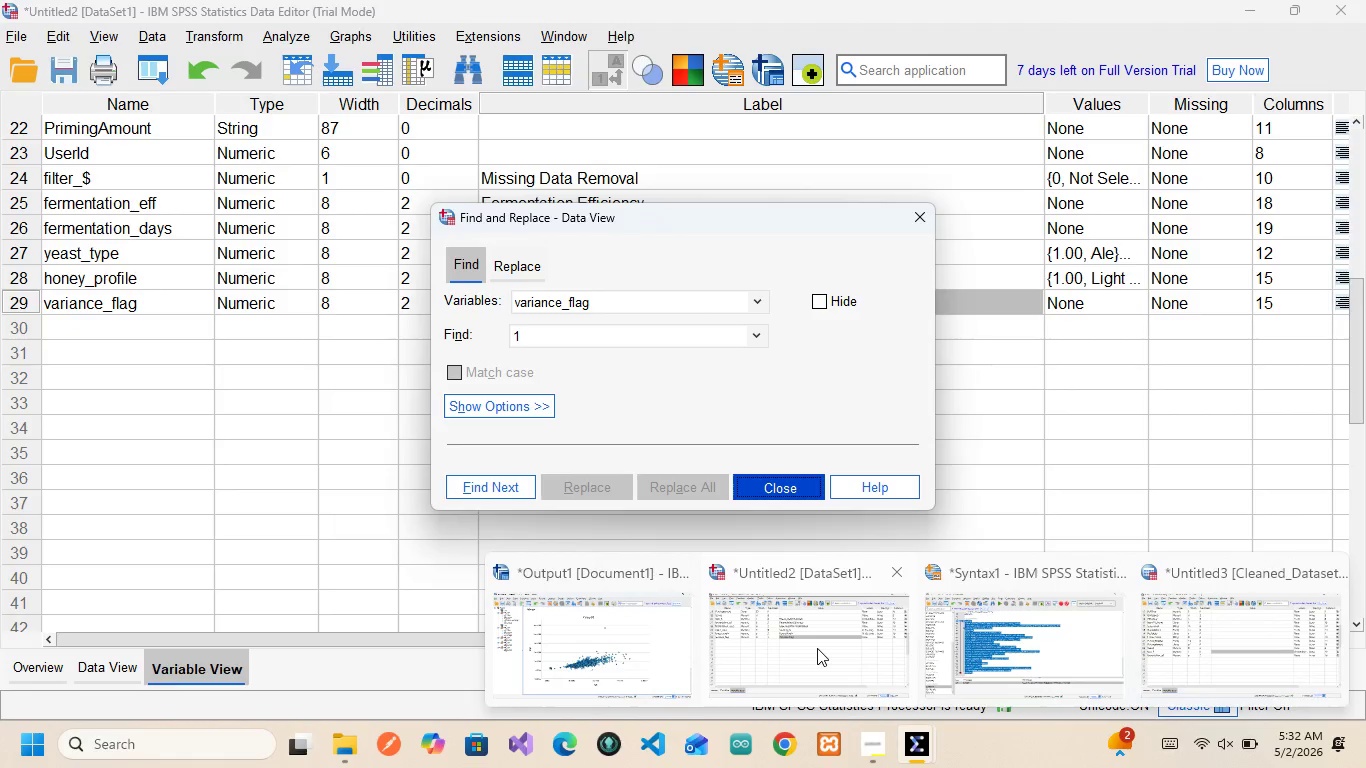 
left_click([817, 648])
 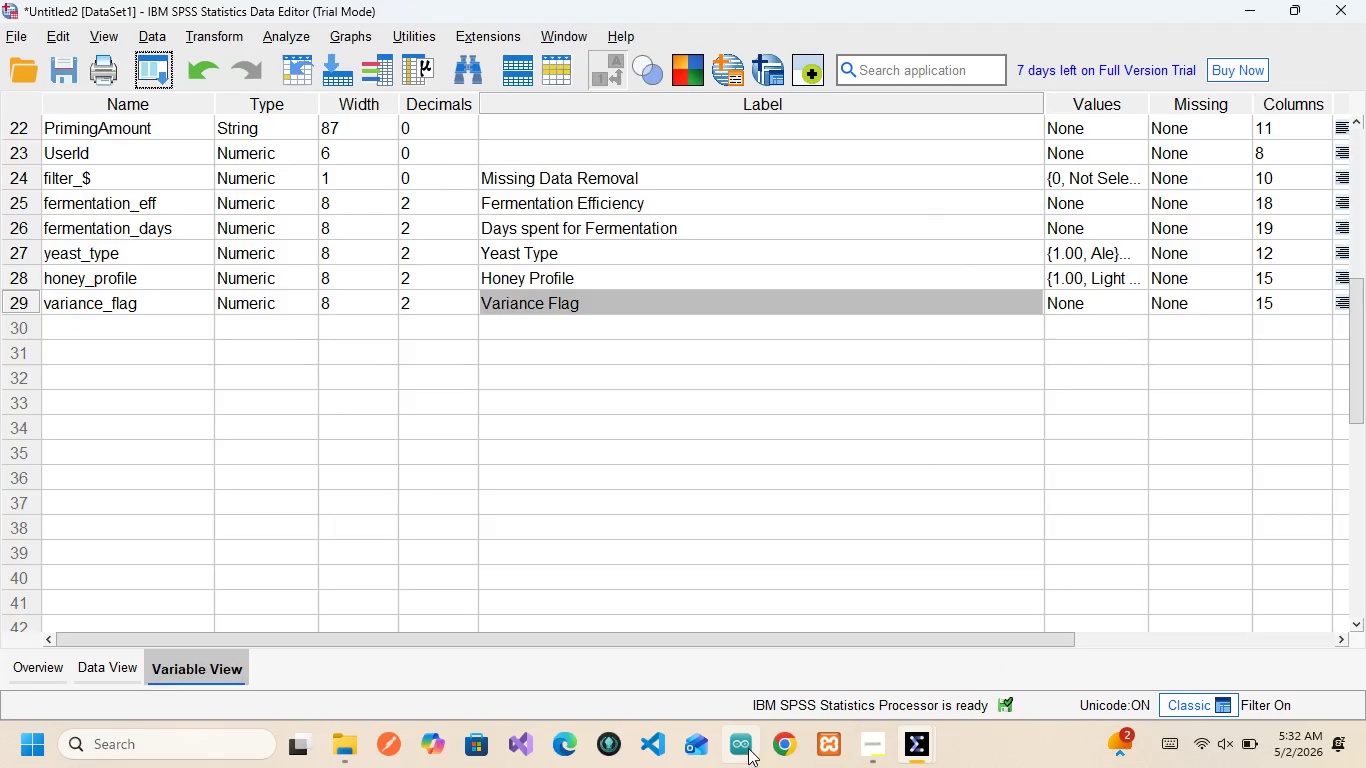 